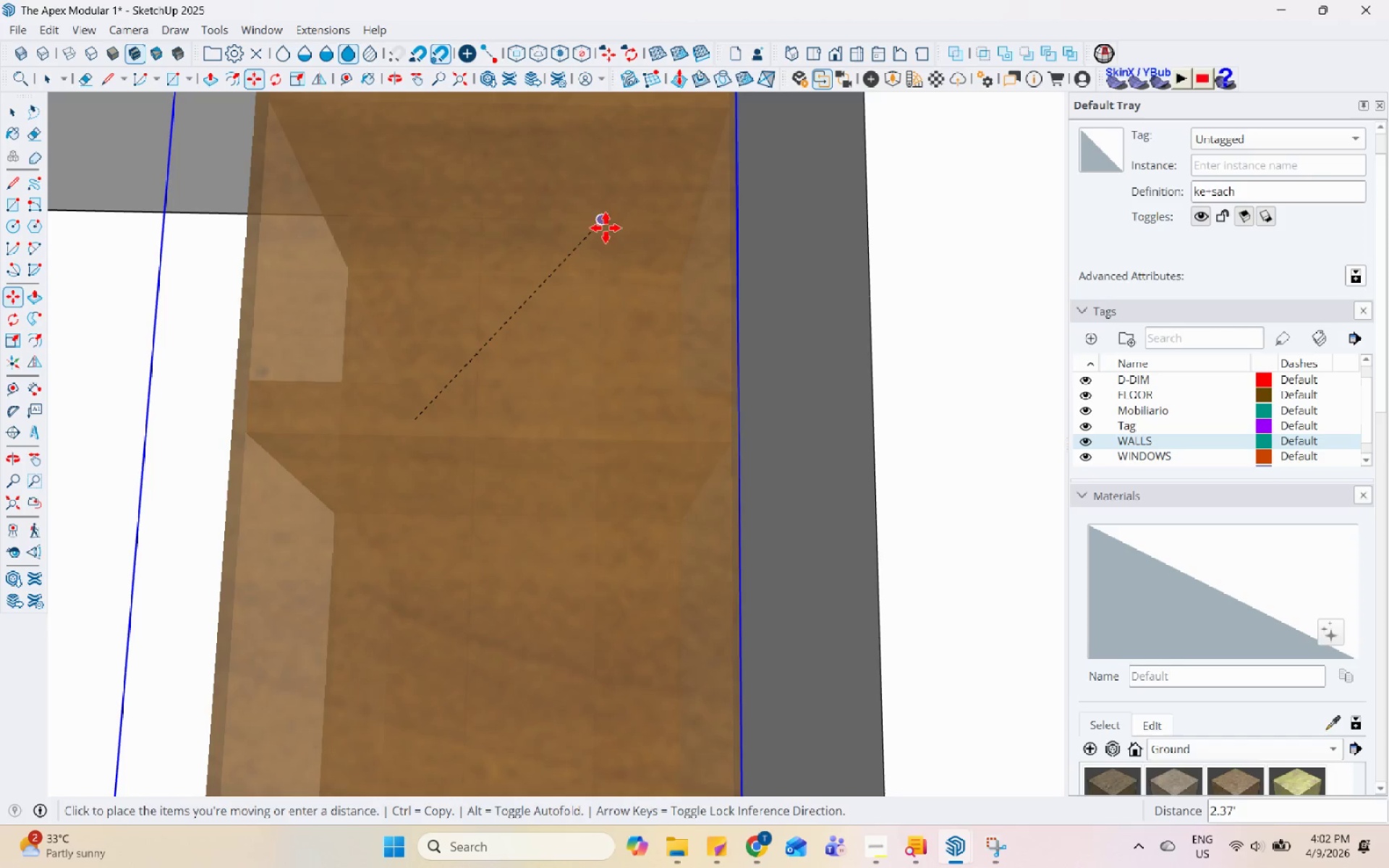 
left_click([598, 223])
 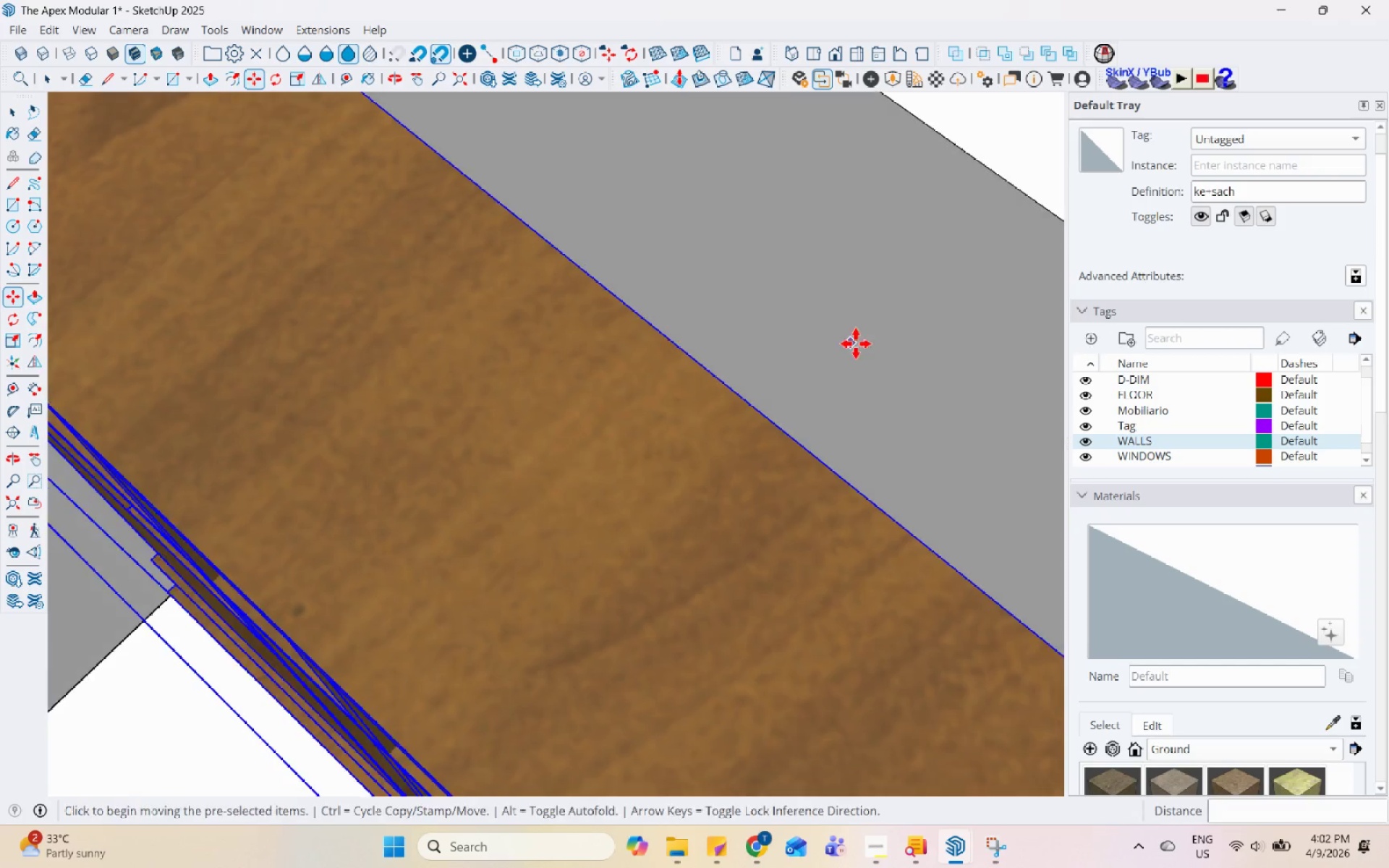 
scroll: coordinate [671, 246], scroll_direction: down, amount: 20.0
 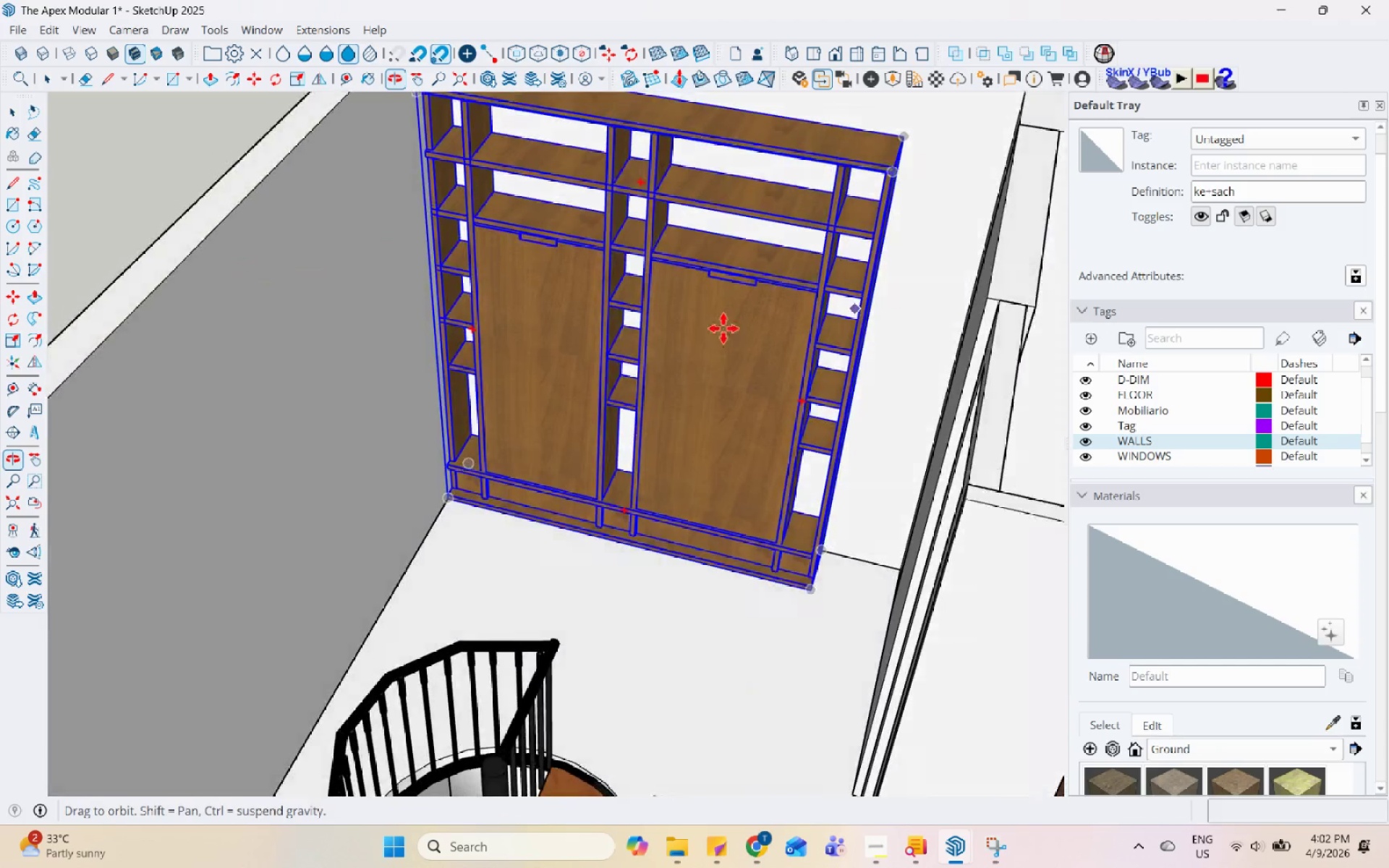 
key(S)
 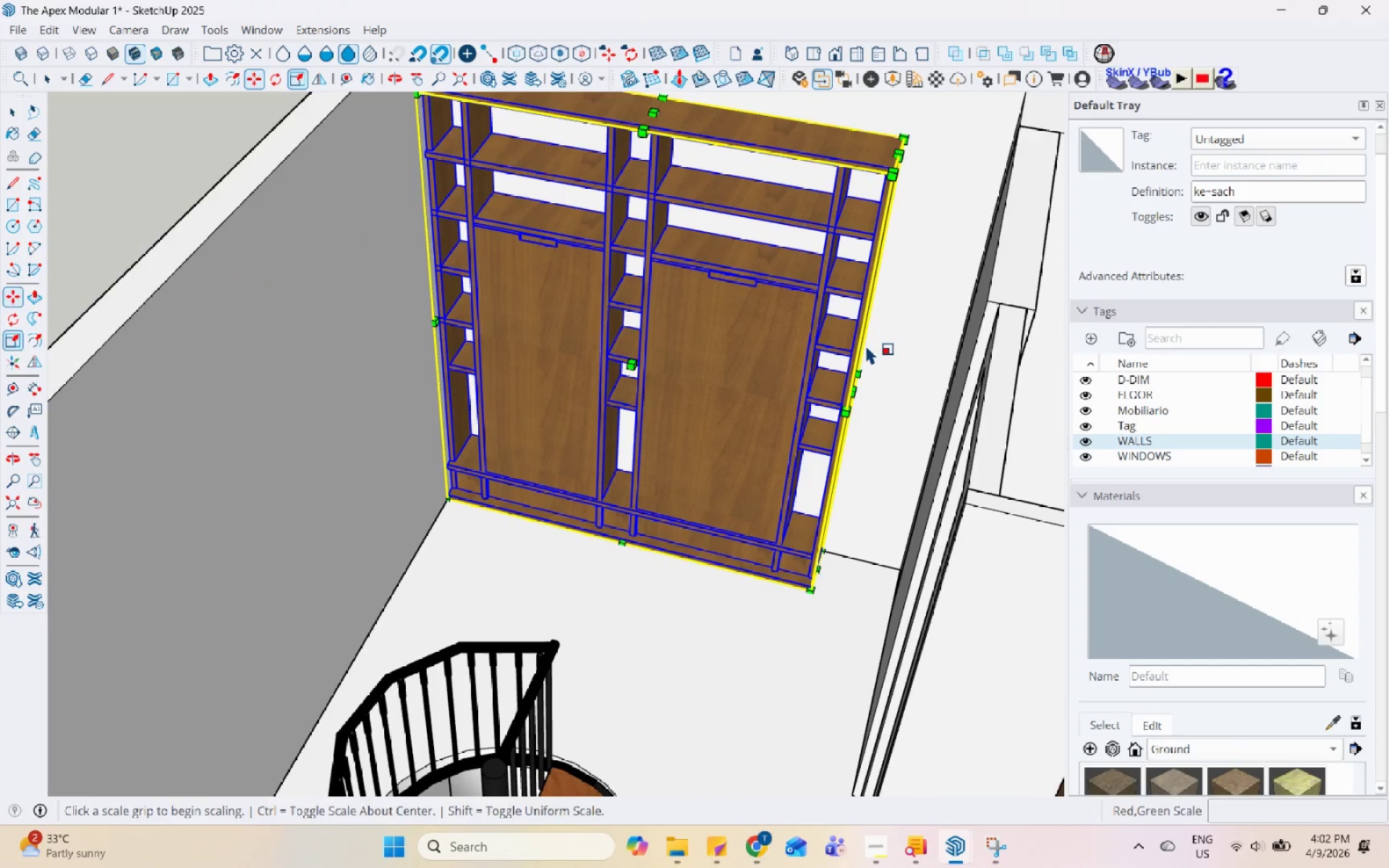 
double_click([789, 348])
 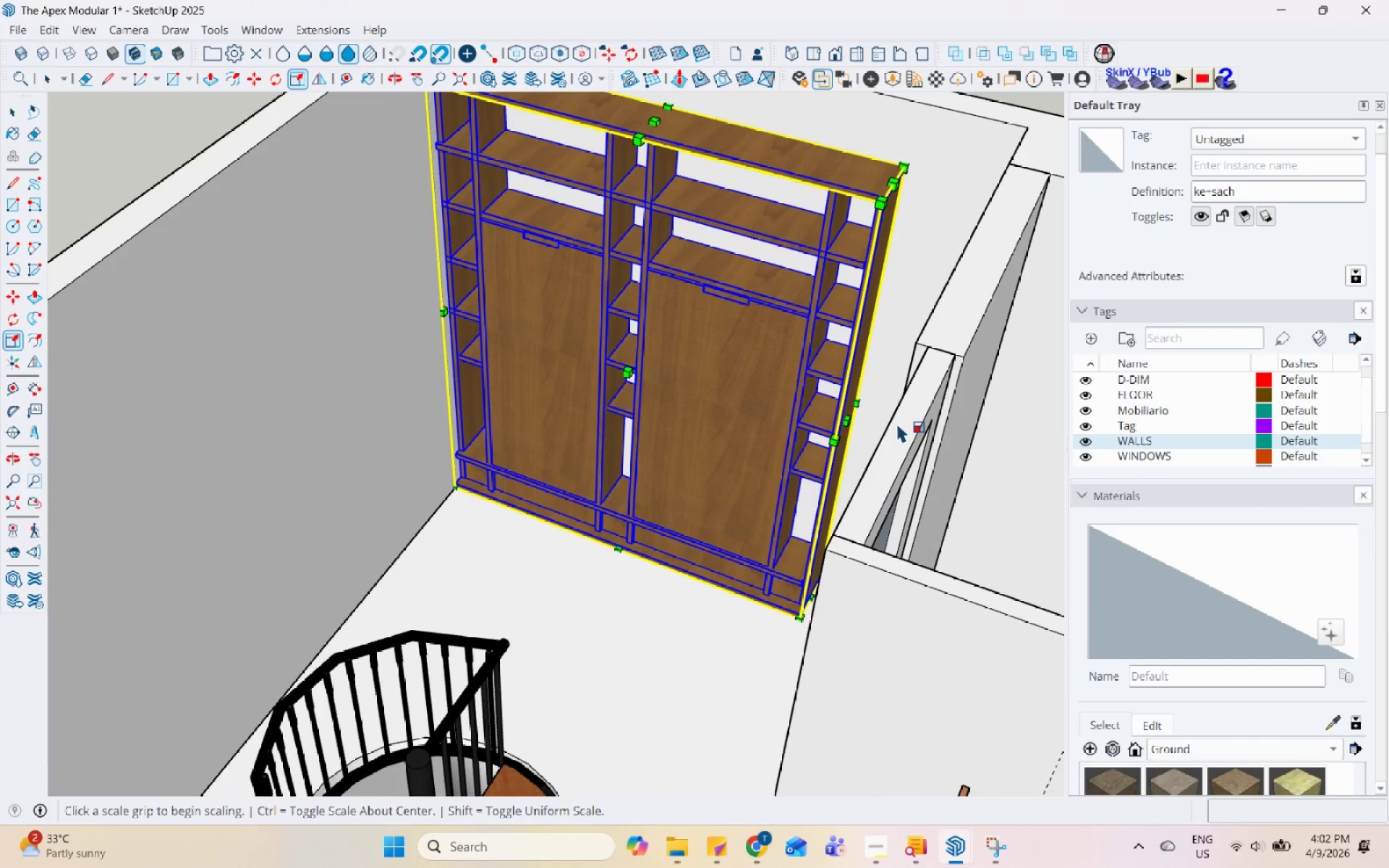 
scroll: coordinate [885, 446], scroll_direction: up, amount: 2.0
 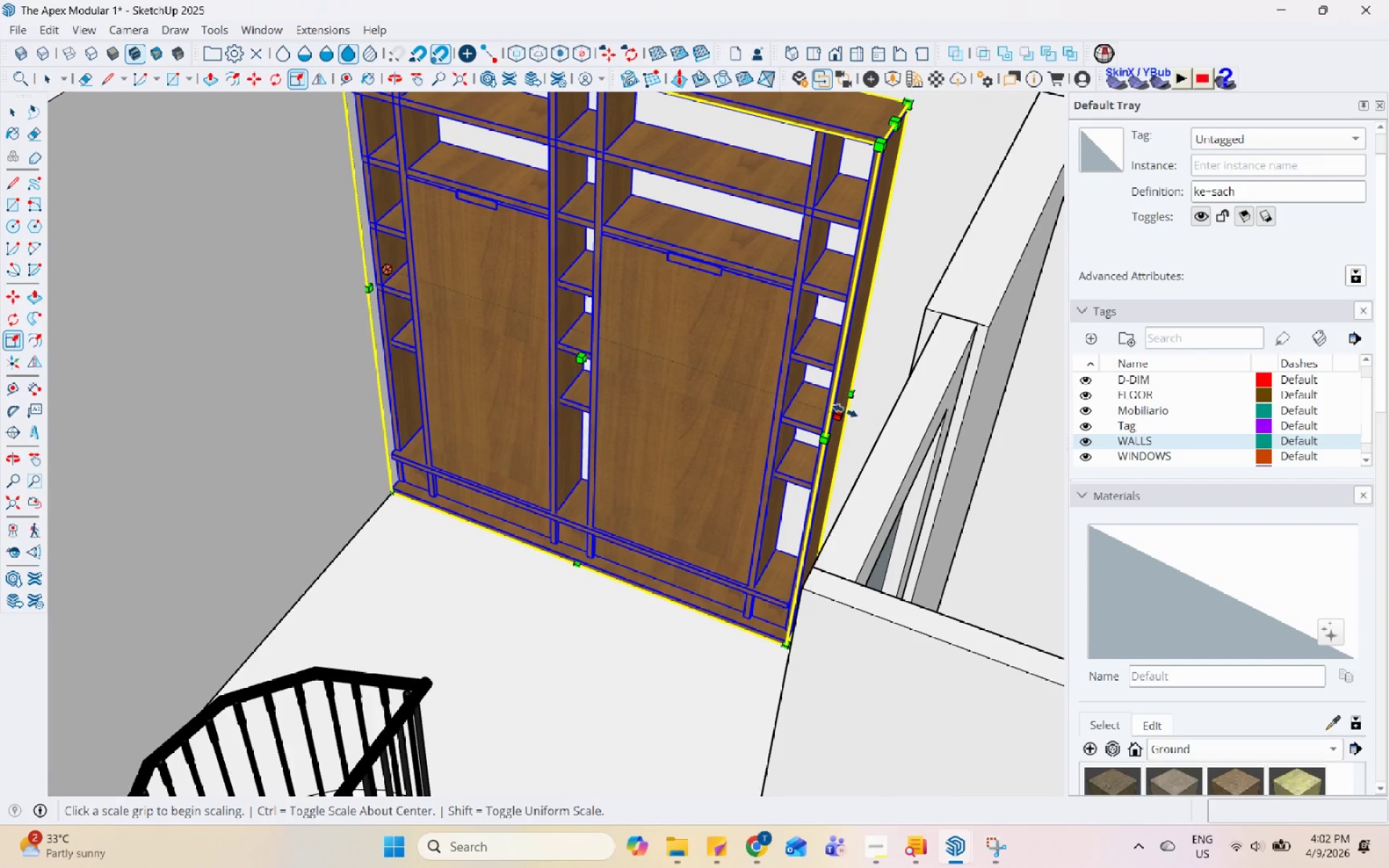 
left_click([838, 411])
 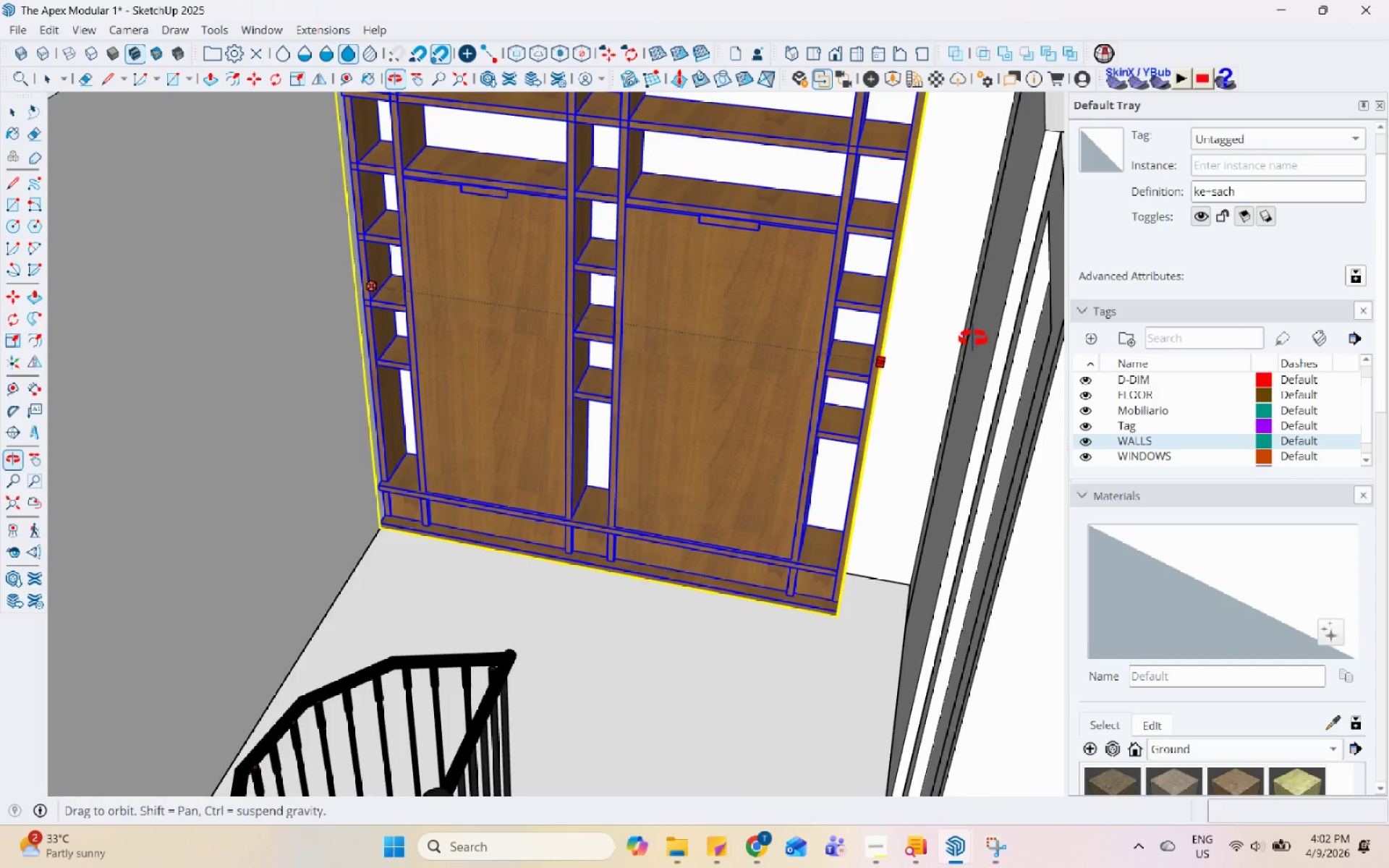 
triple_click([1009, 313])
 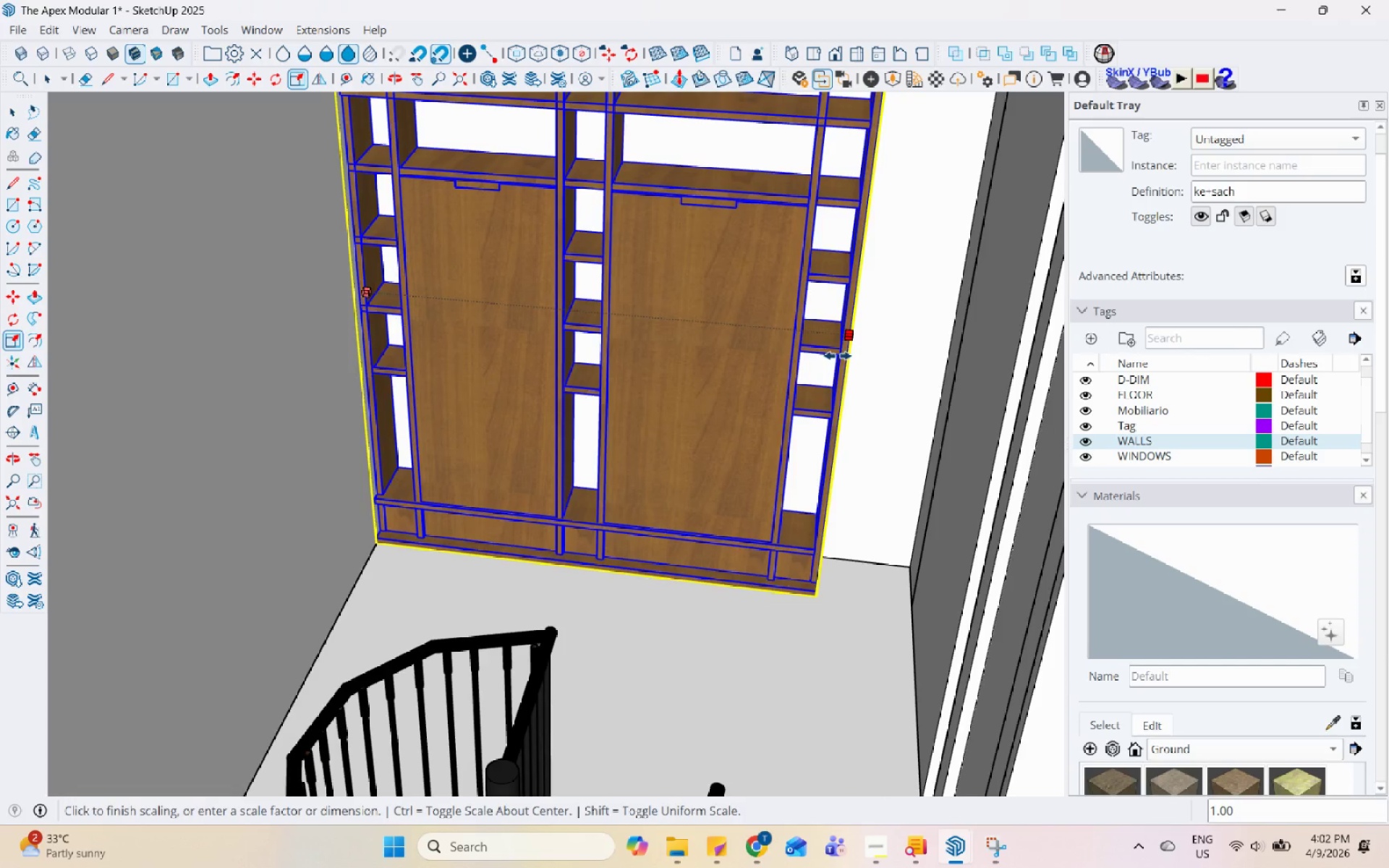 
scroll: coordinate [944, 413], scroll_direction: down, amount: 4.0
 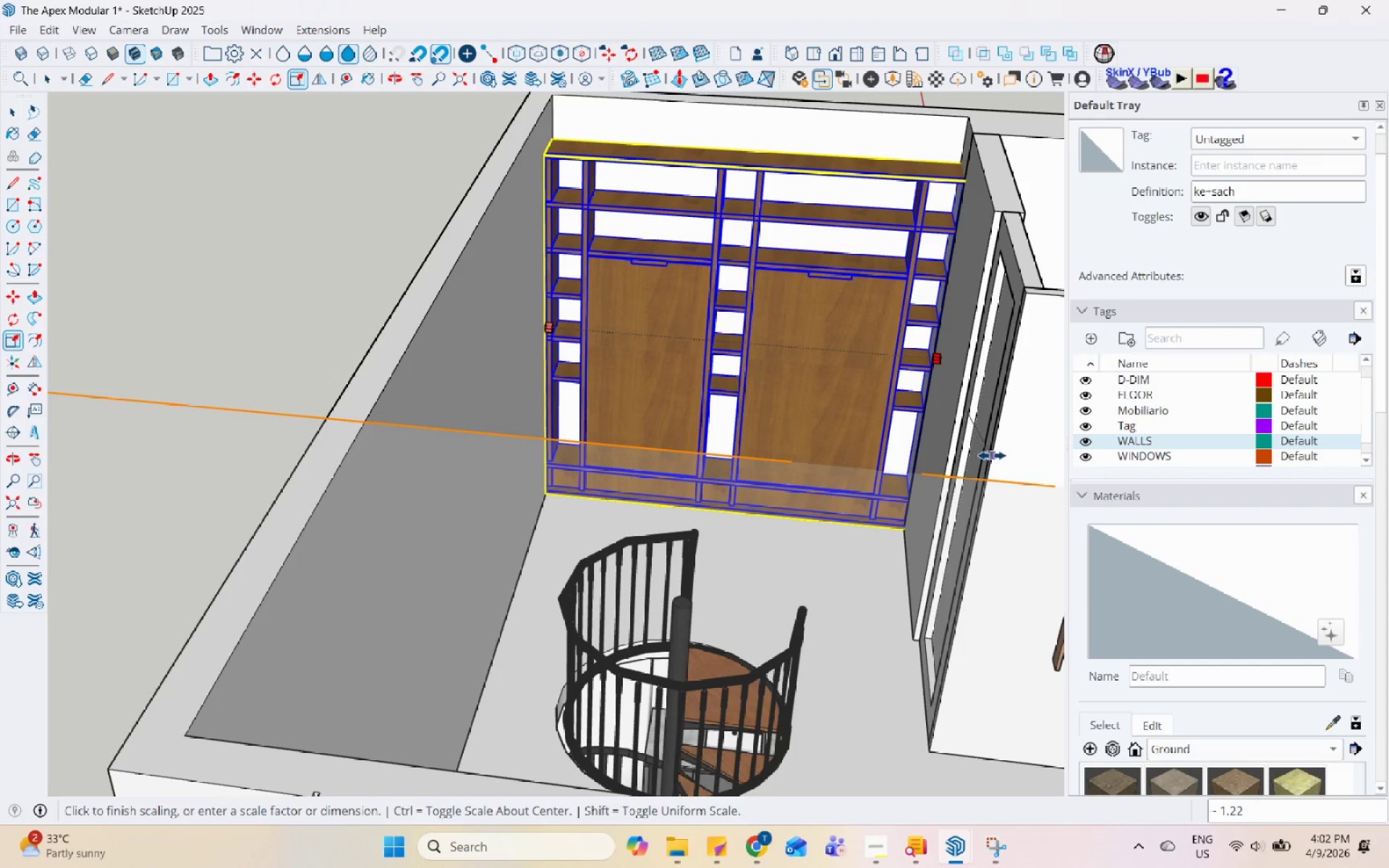 
mouse_move([1044, 481])
 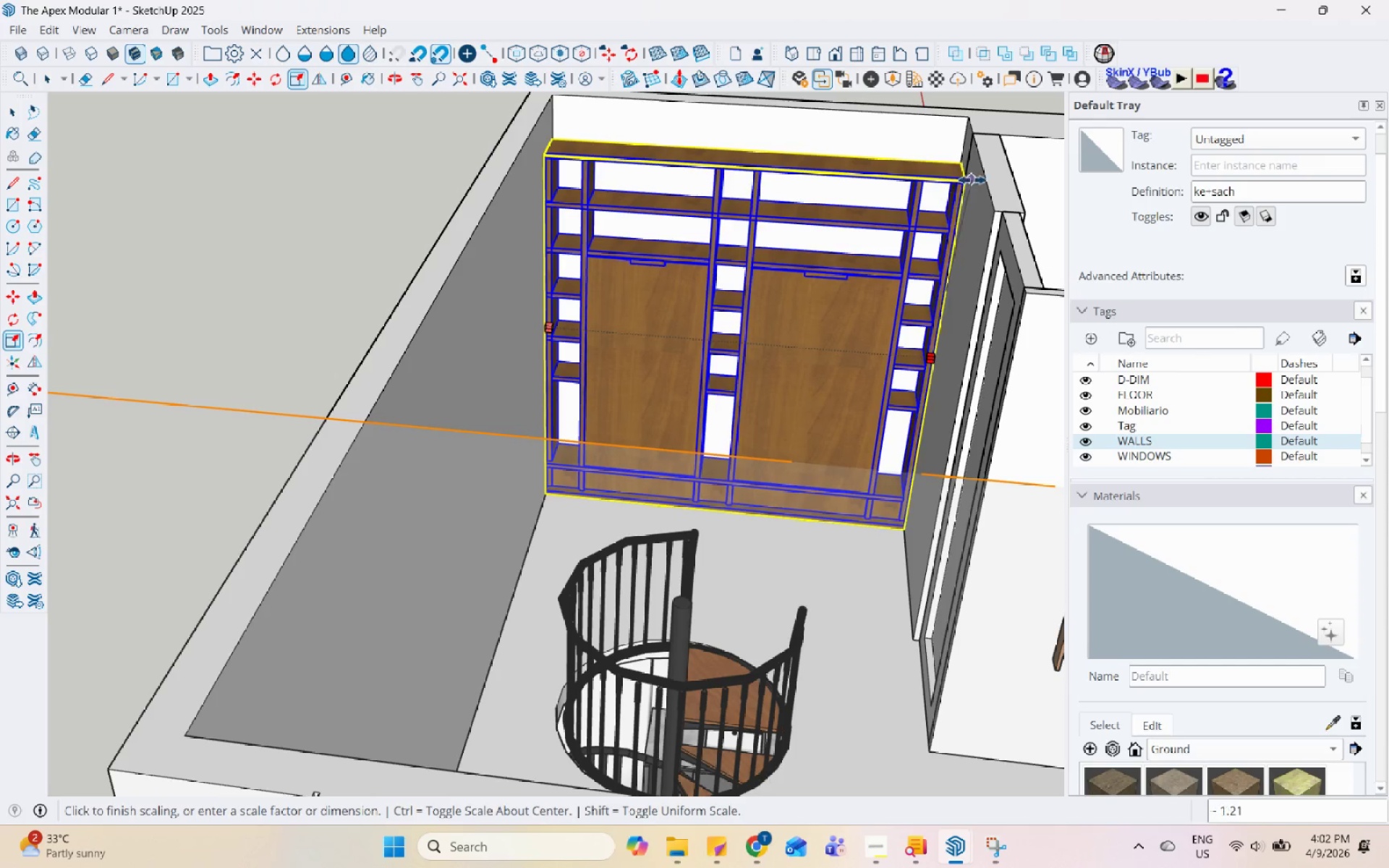 
left_click([979, 175])
 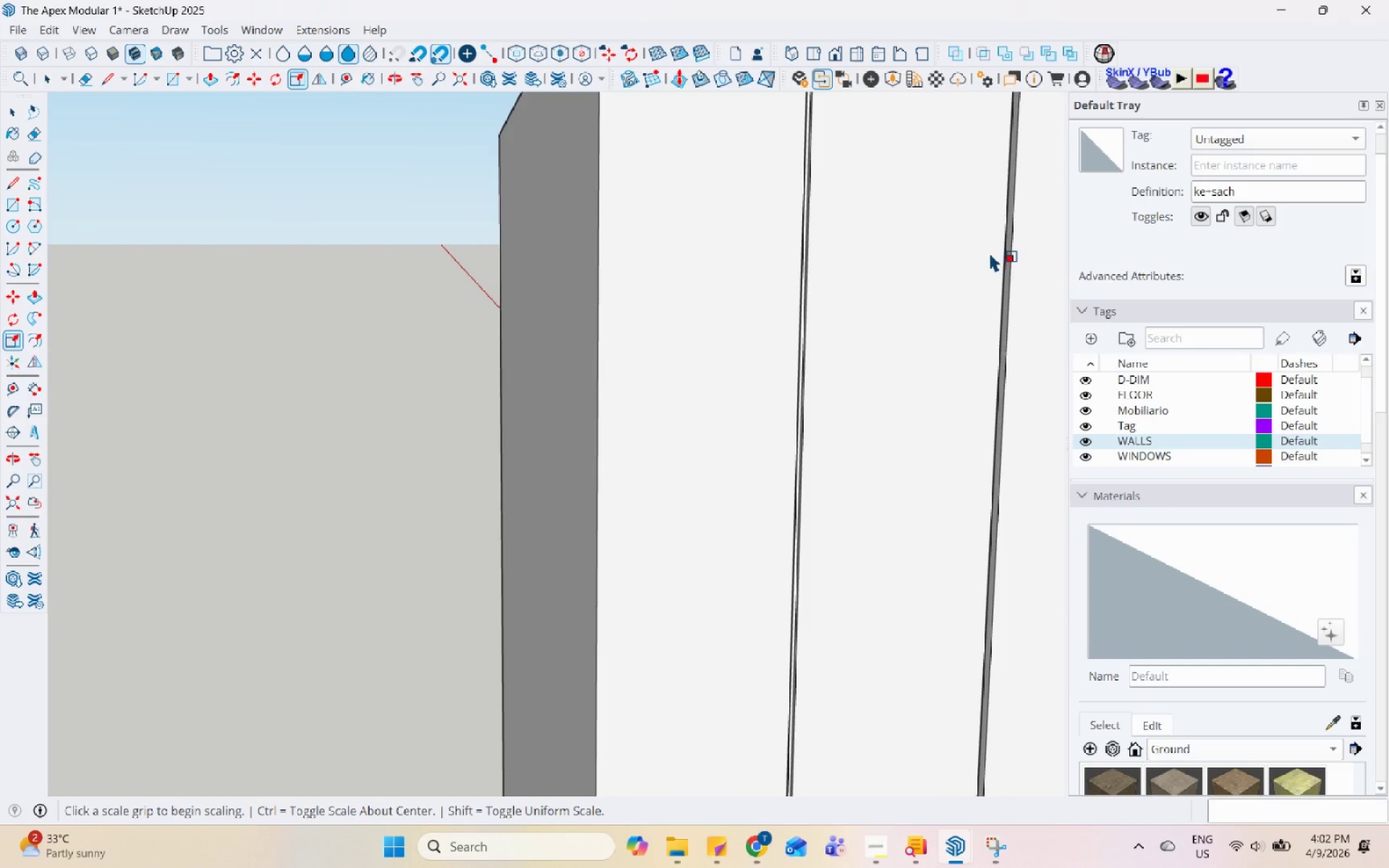 
key(Space)
 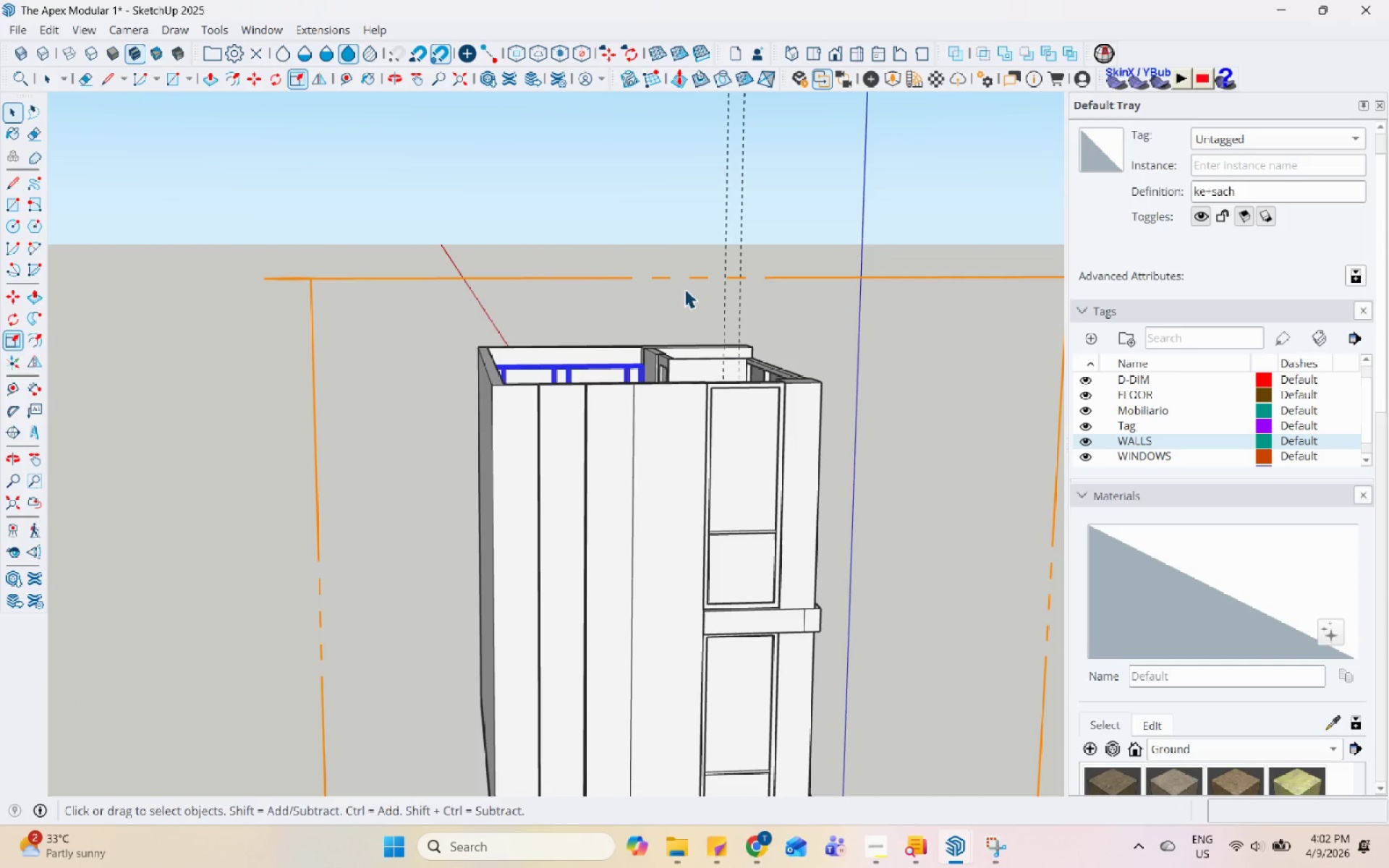 
scroll: coordinate [388, 512], scroll_direction: down, amount: 13.0
 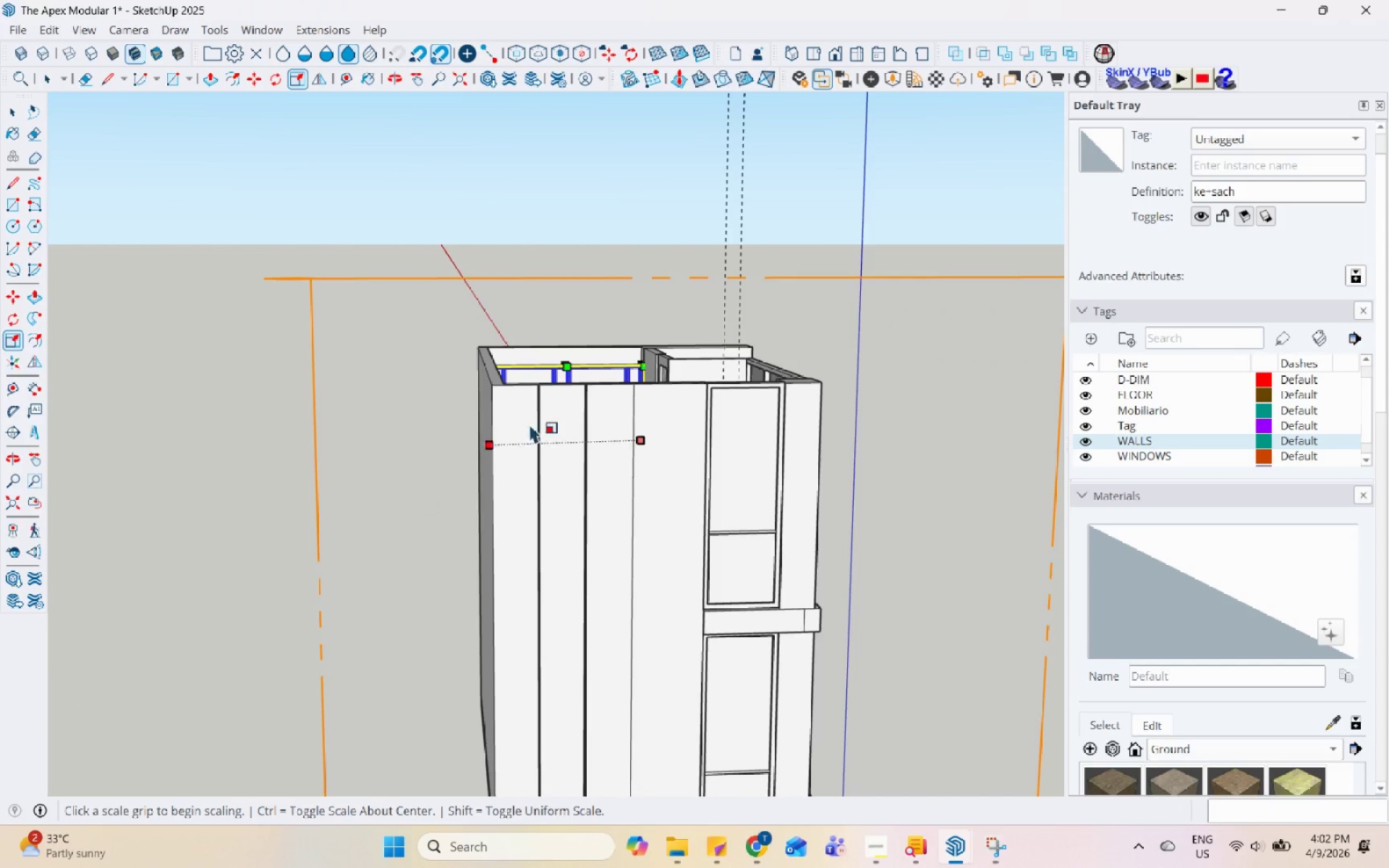 
left_click([733, 202])
 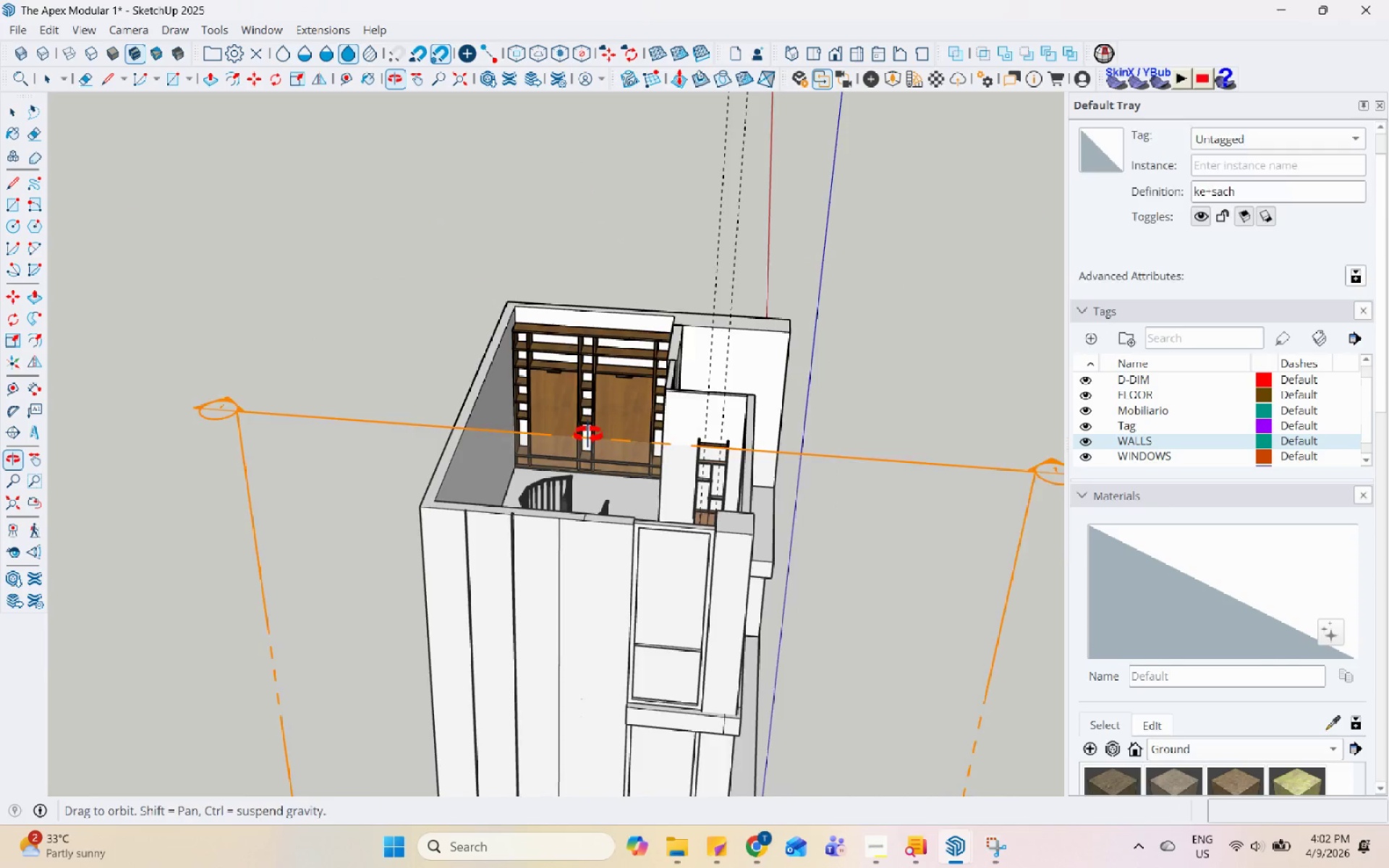 
scroll: coordinate [611, 523], scroll_direction: up, amount: 15.0
 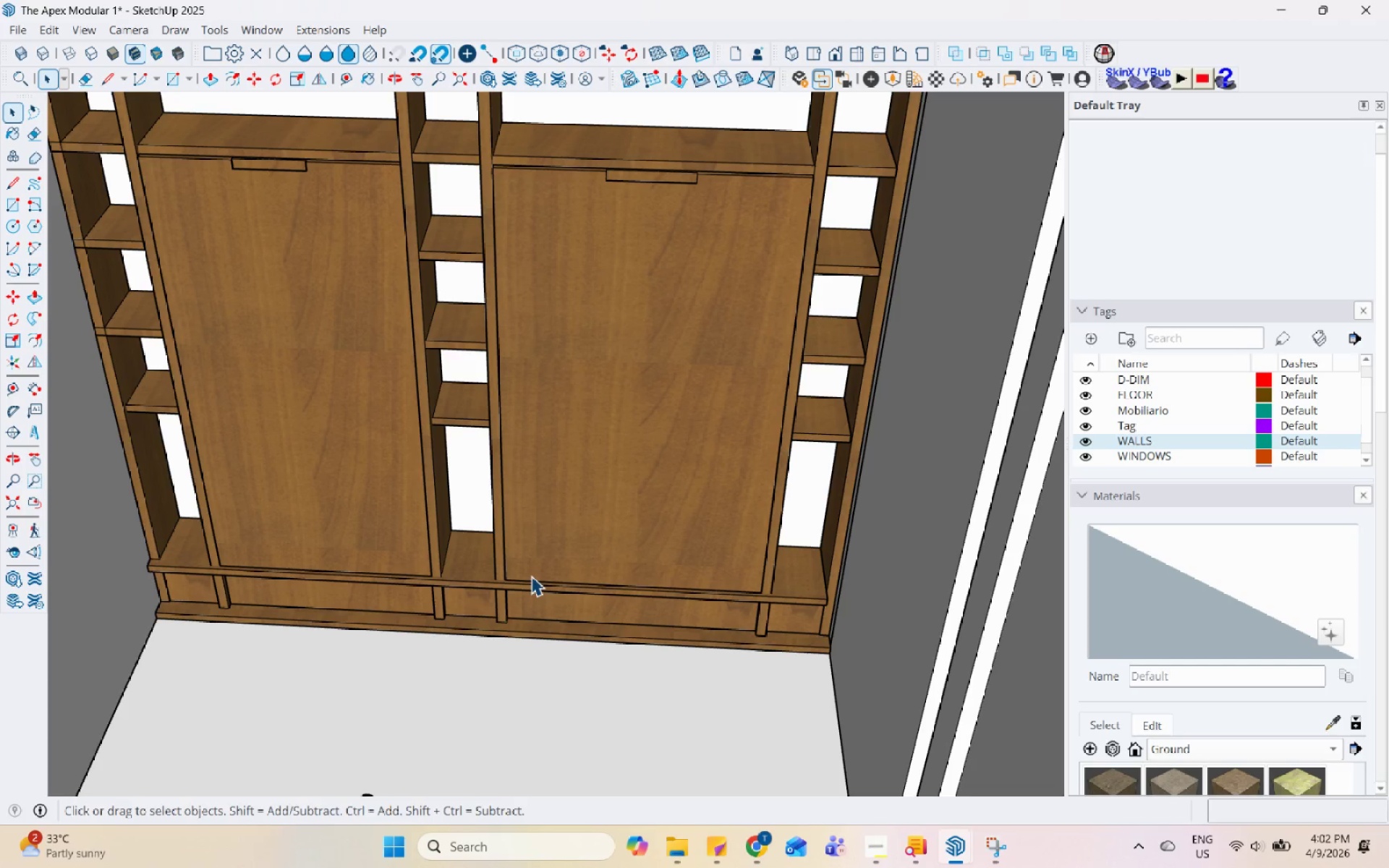 
wait(12.54)
 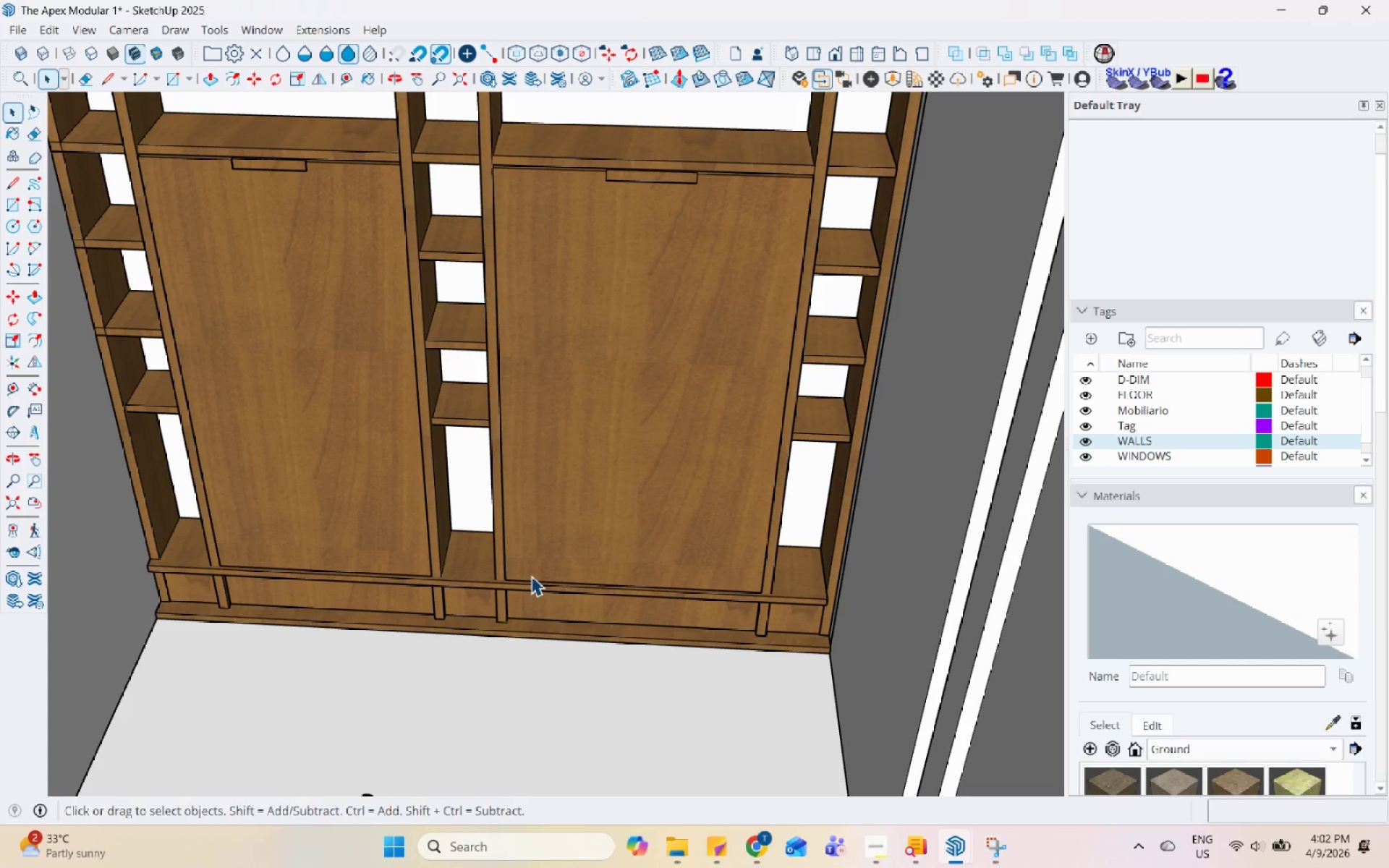 
scroll: coordinate [564, 573], scroll_direction: down, amount: 5.0
 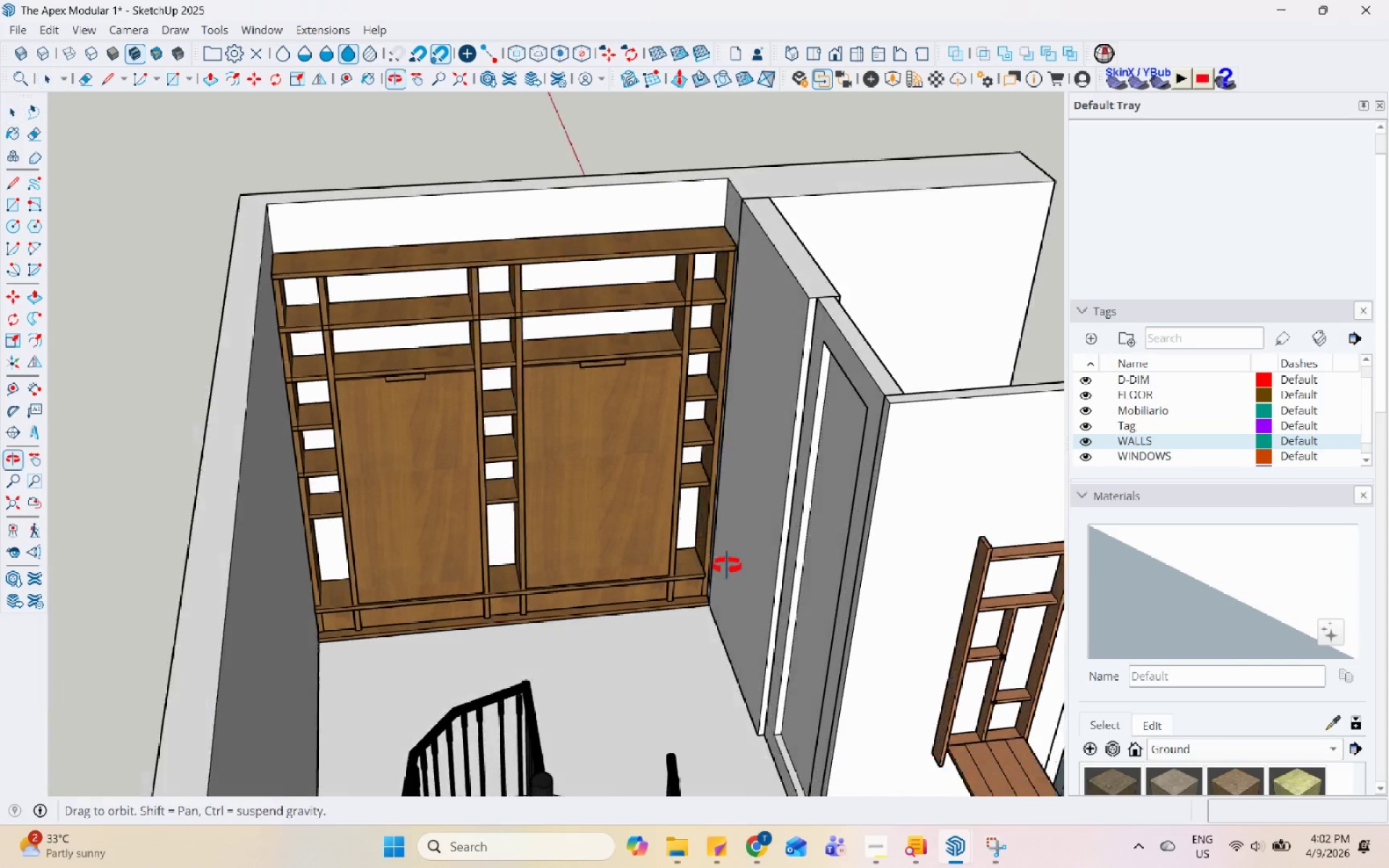 
middle_click([477, 350])
 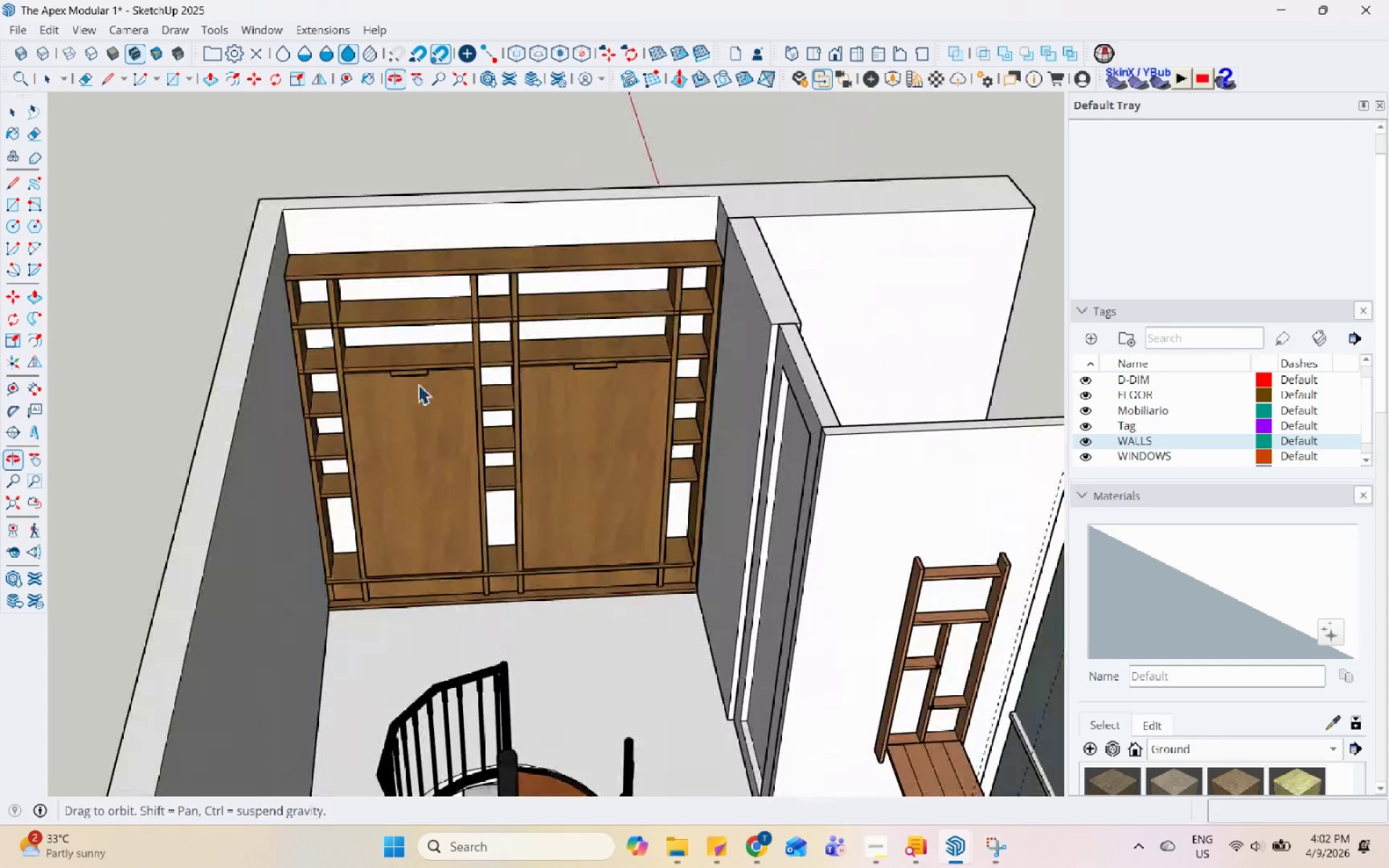 
scroll: coordinate [677, 318], scroll_direction: down, amount: 4.0
 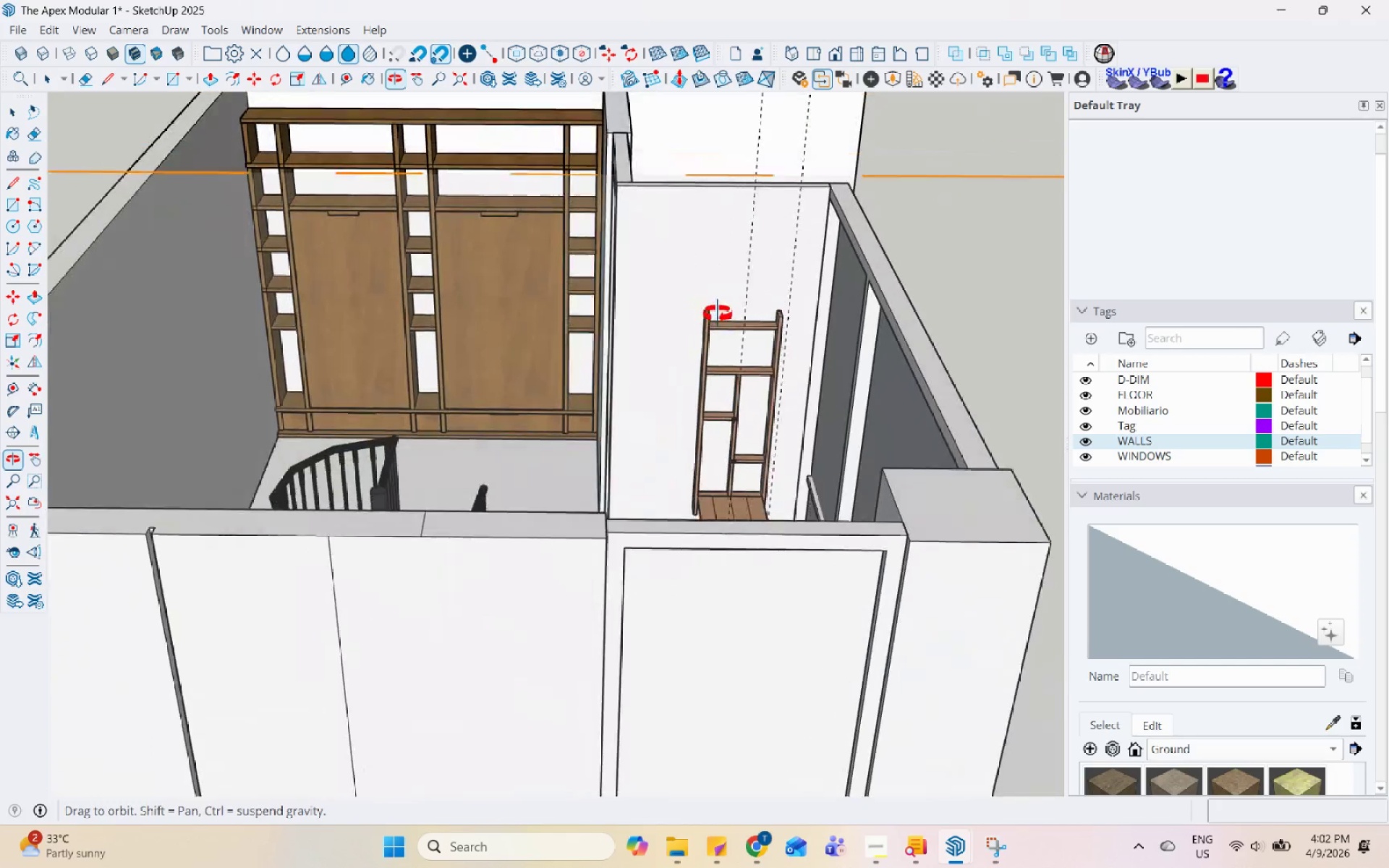 
scroll: coordinate [698, 409], scroll_direction: up, amount: 5.0
 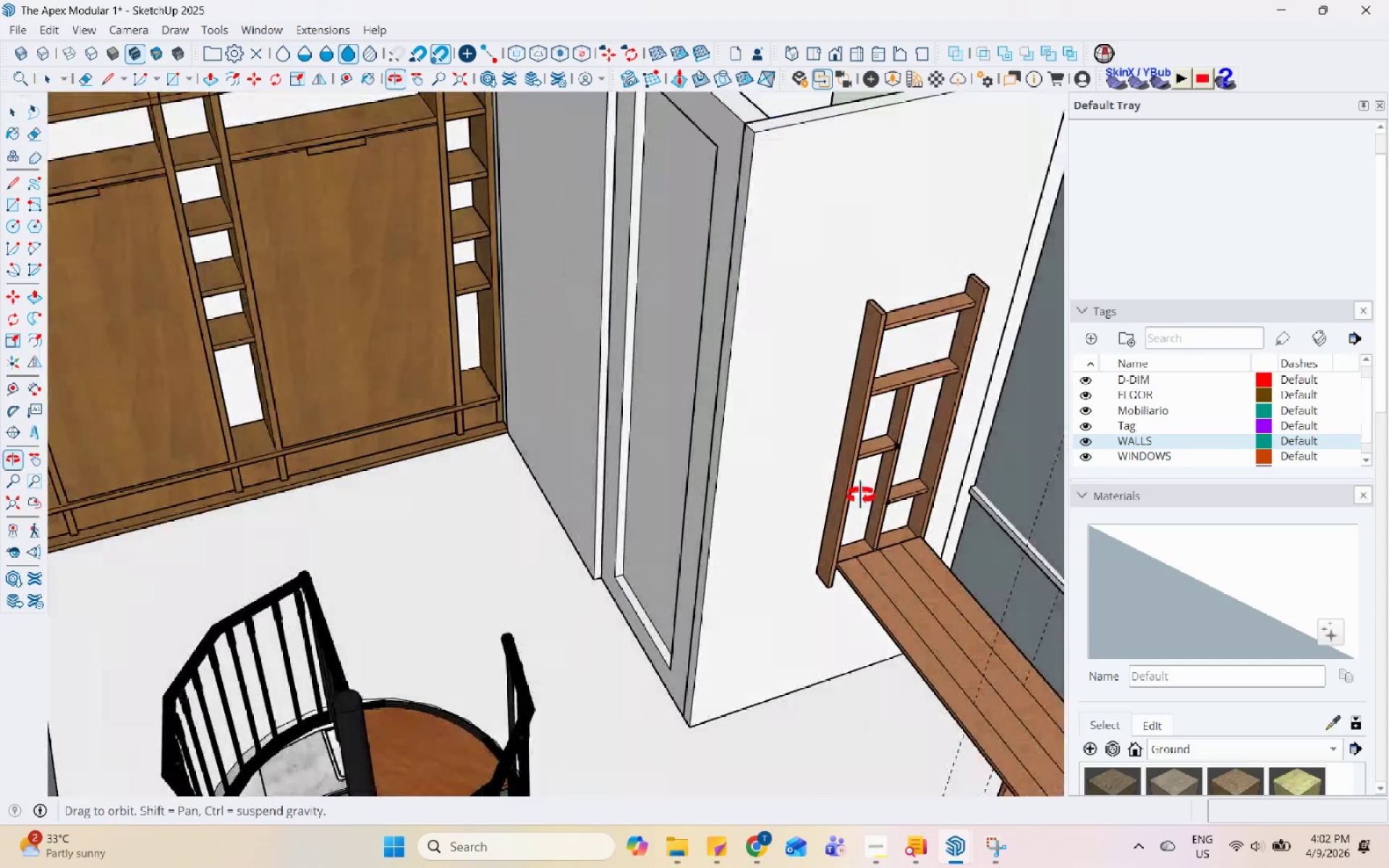 
scroll: coordinate [546, 230], scroll_direction: down, amount: 4.0
 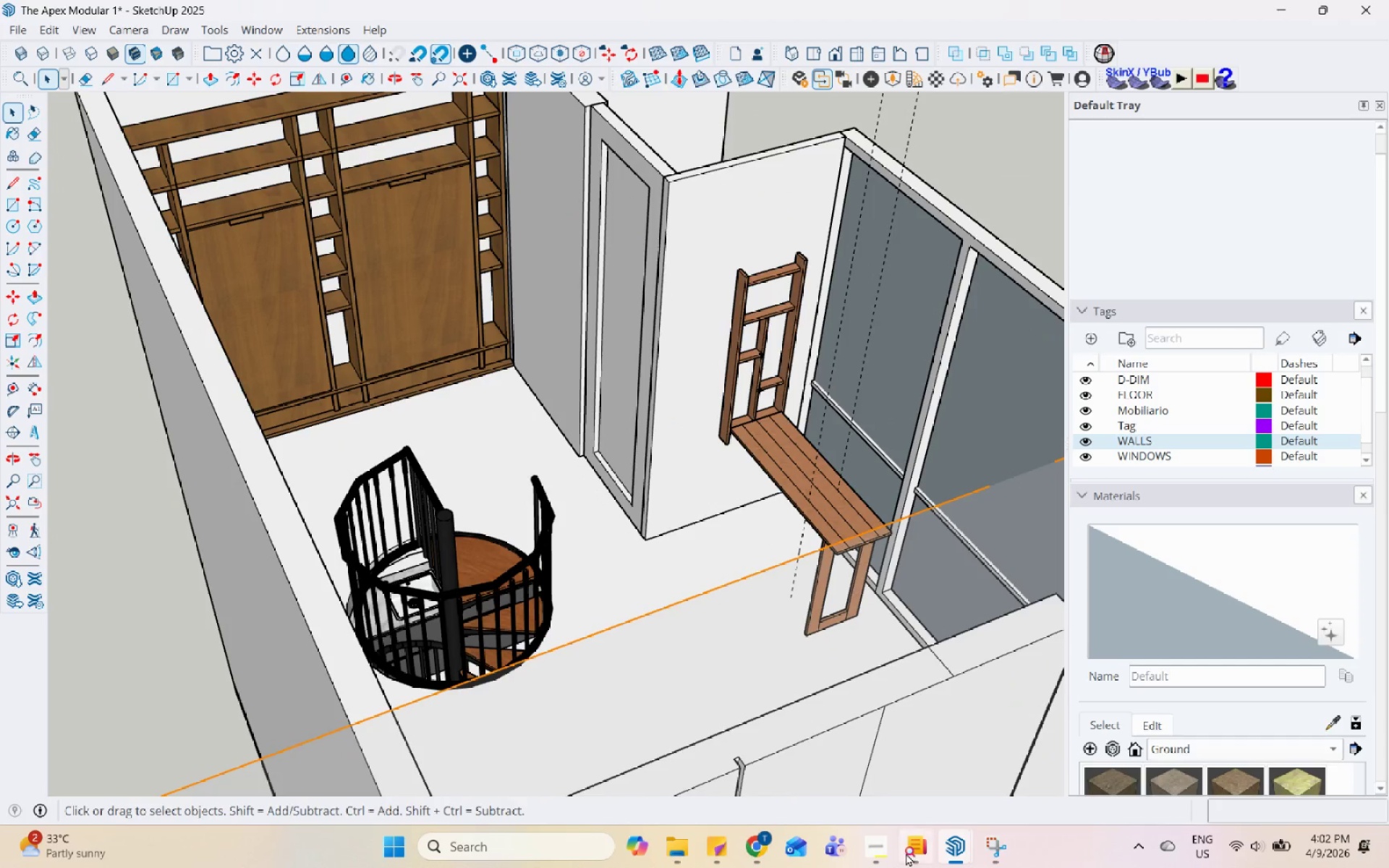 
left_click([869, 859])